 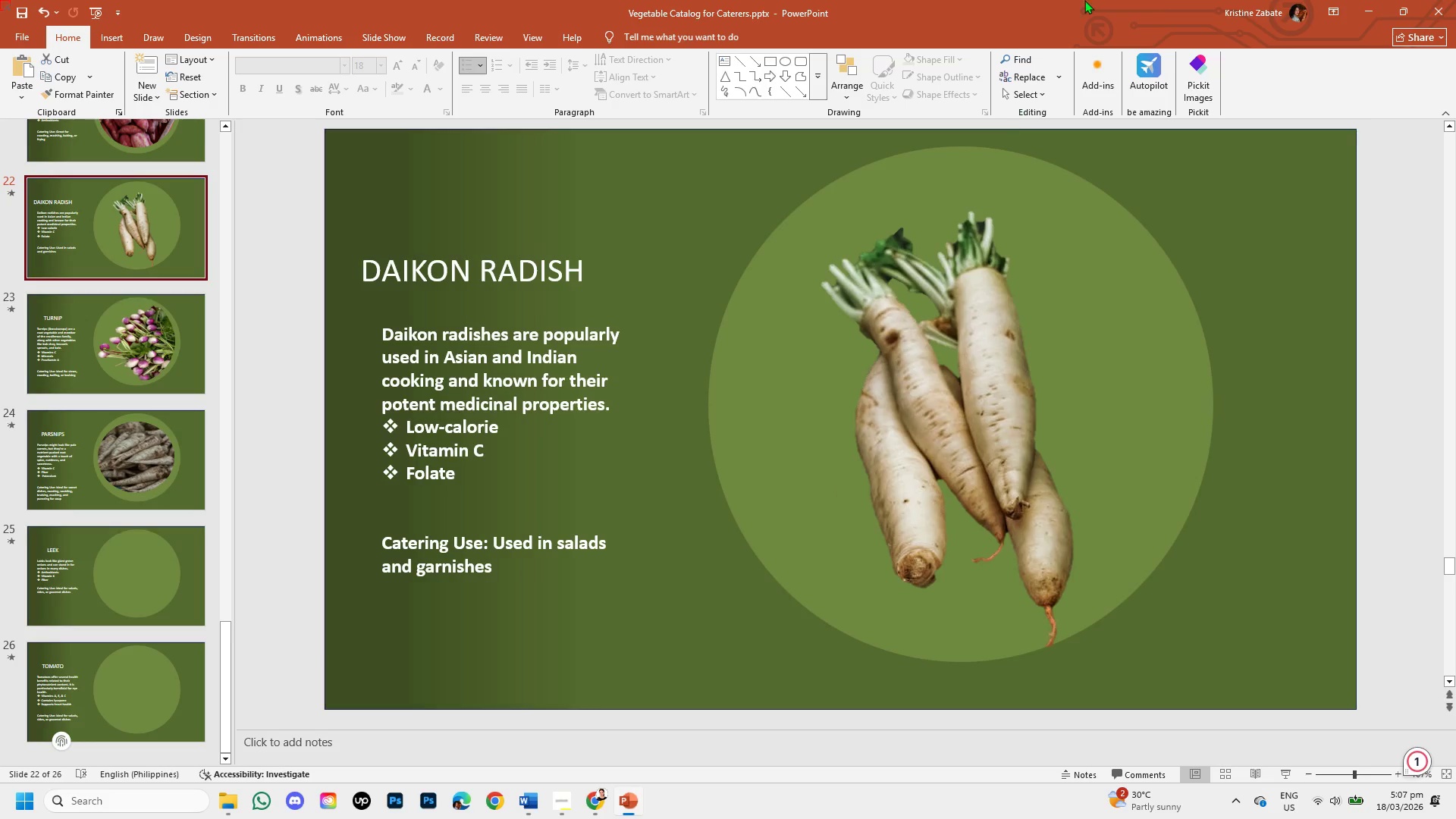 
left_click([587, 807])
 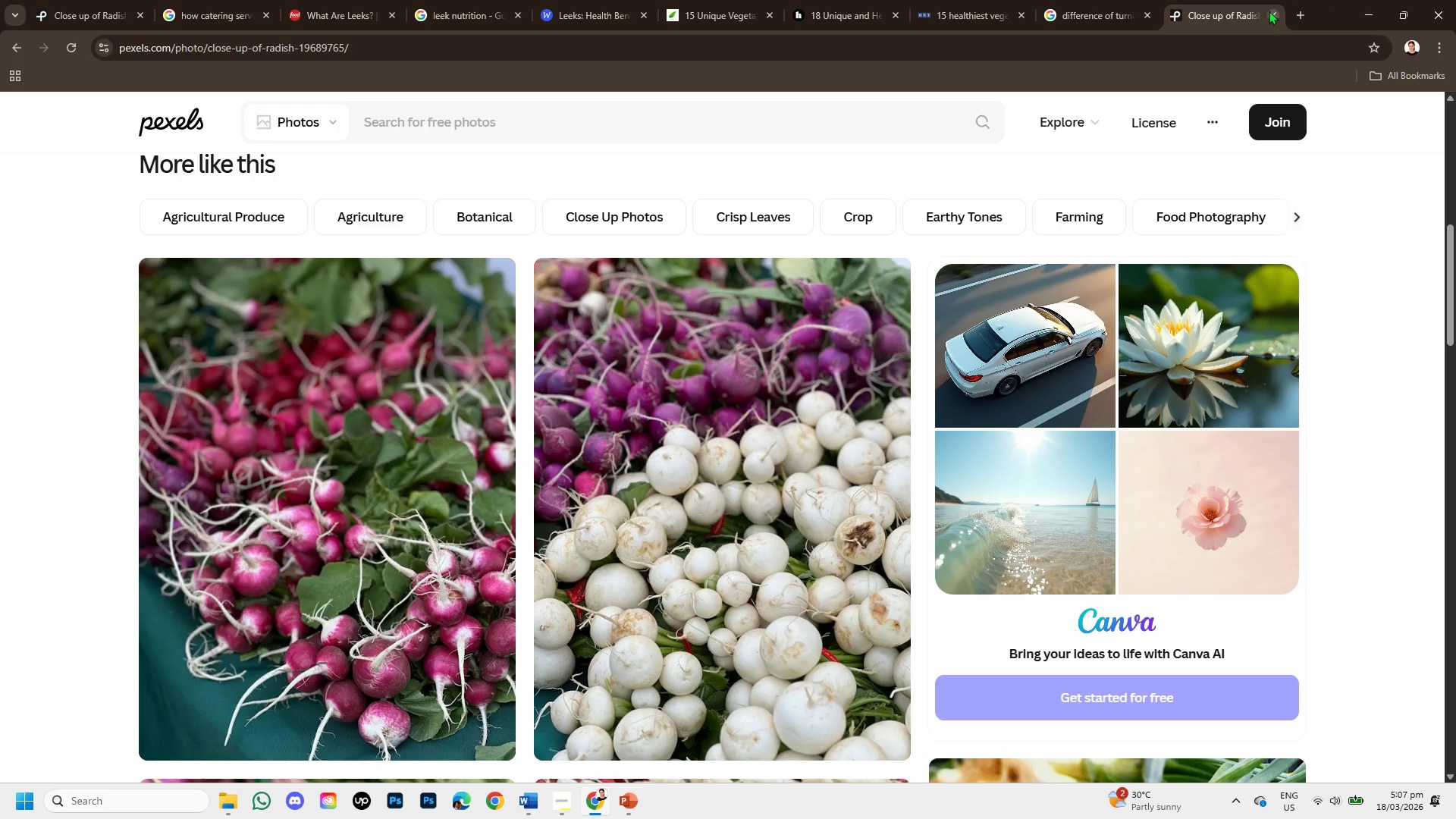 
left_click([1207, 40])
 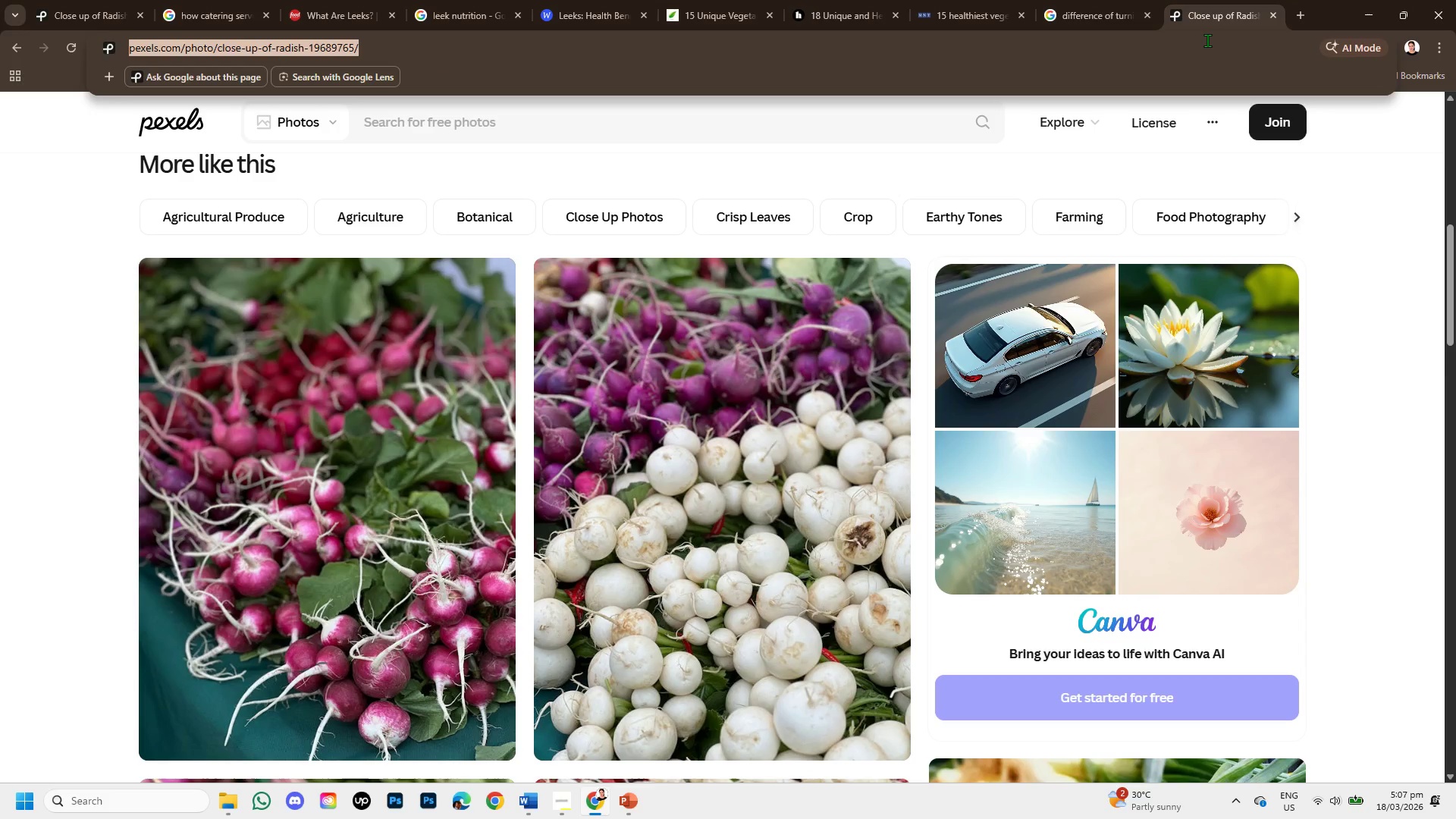 
key(Backspace)
 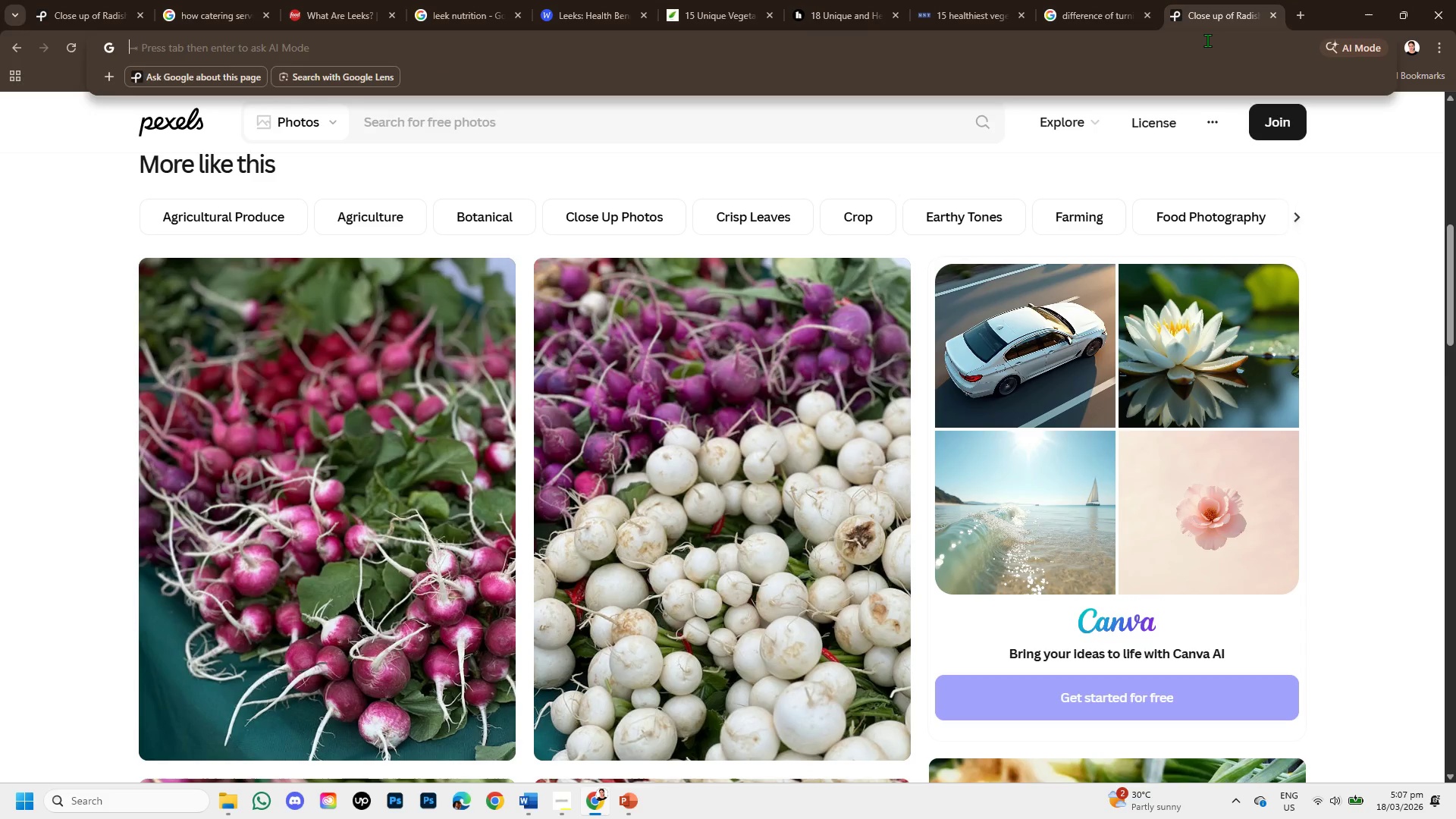 
key(Control+V)
 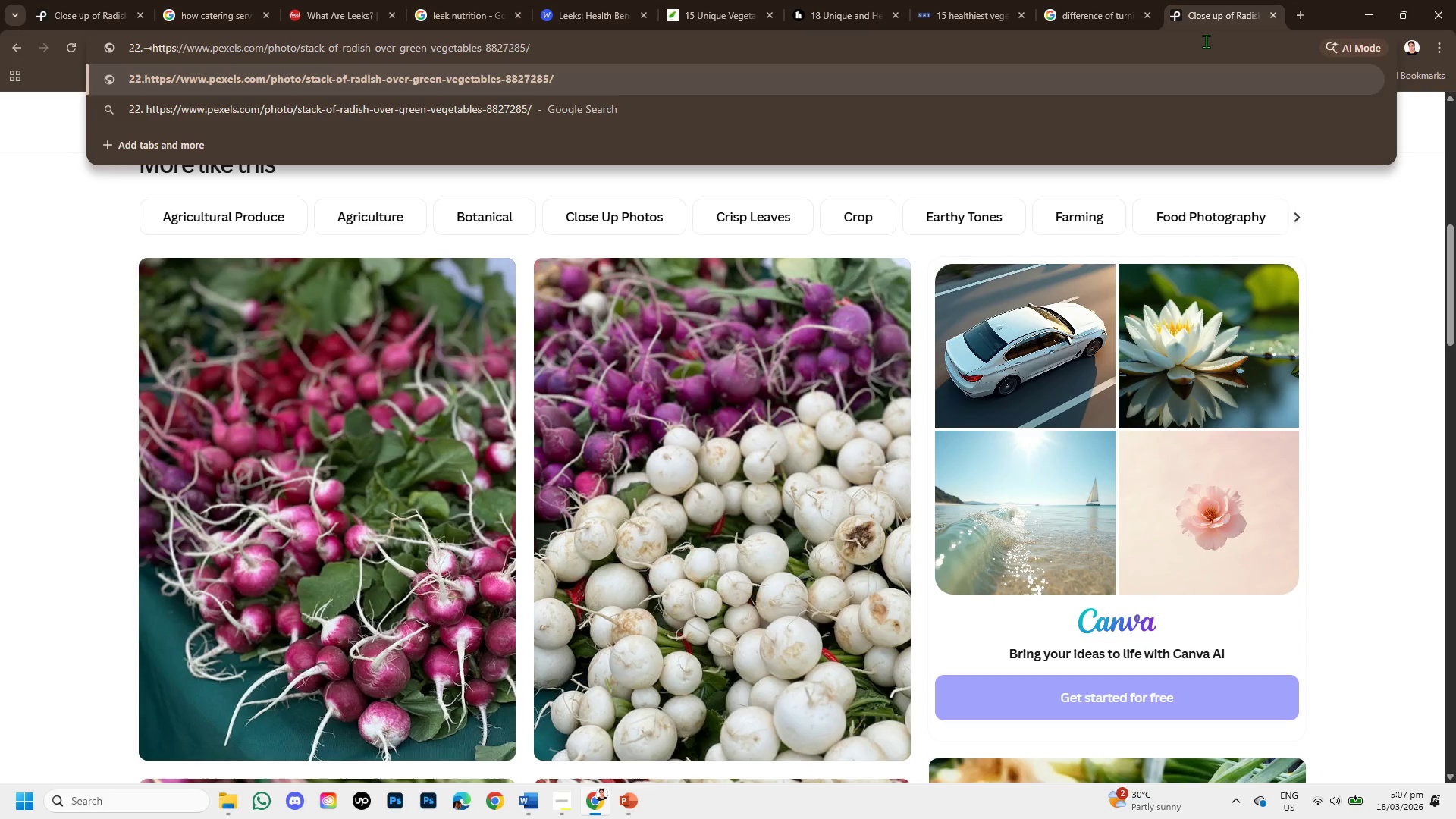 
key(Enter)
 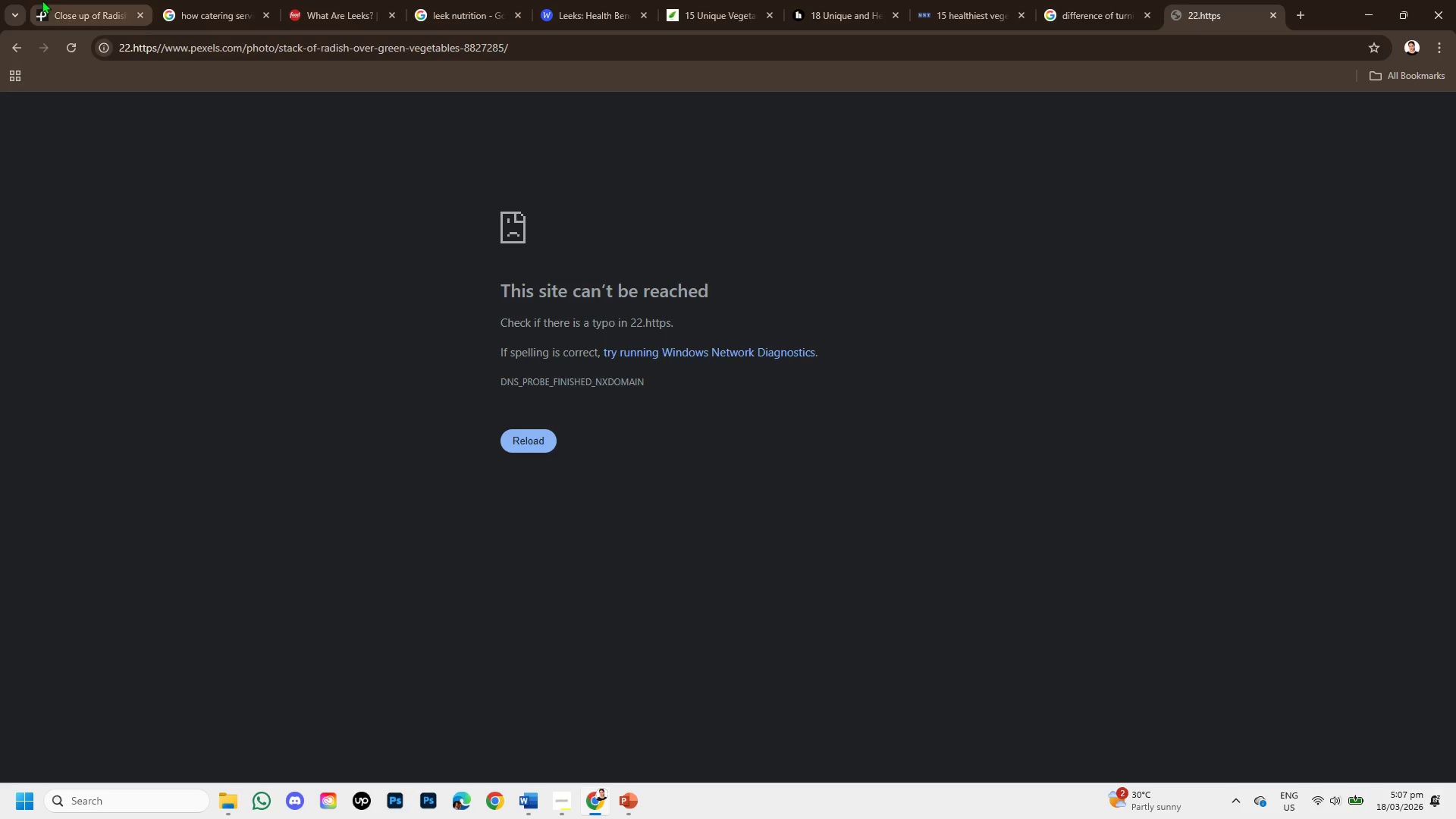 
left_click([56, 2])
 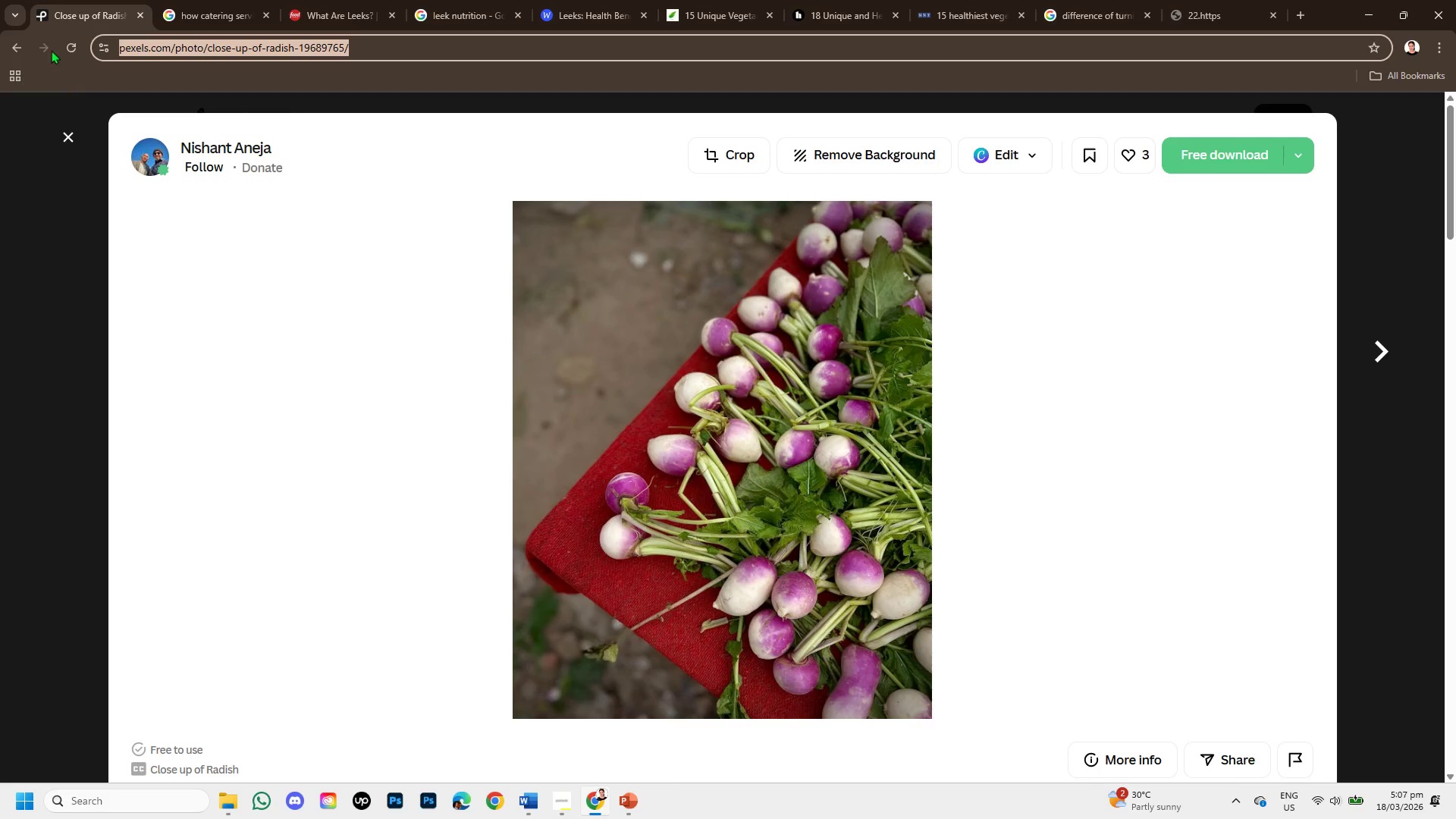 
left_click([67, 135])
 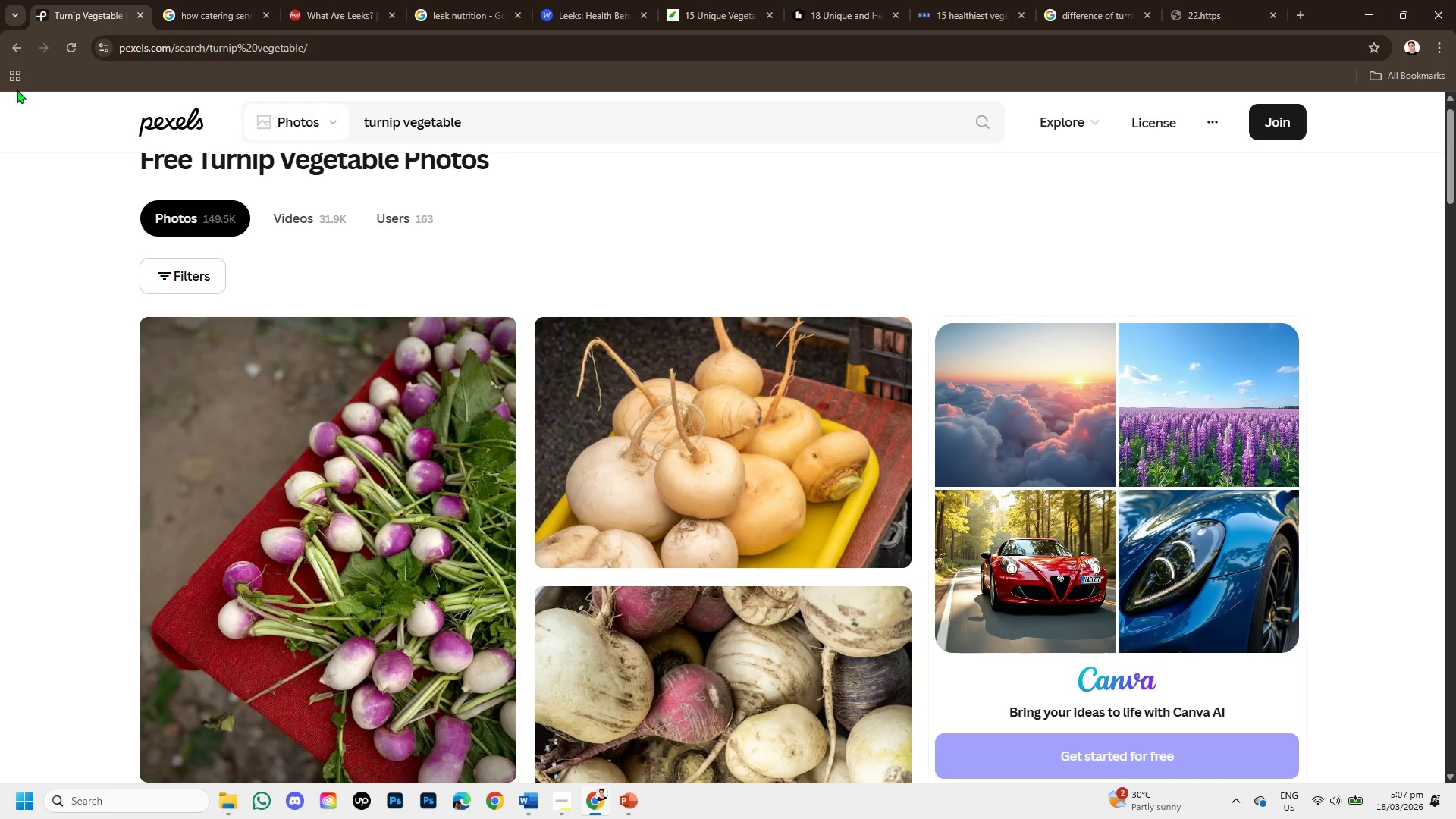 
left_click([22, 44])
 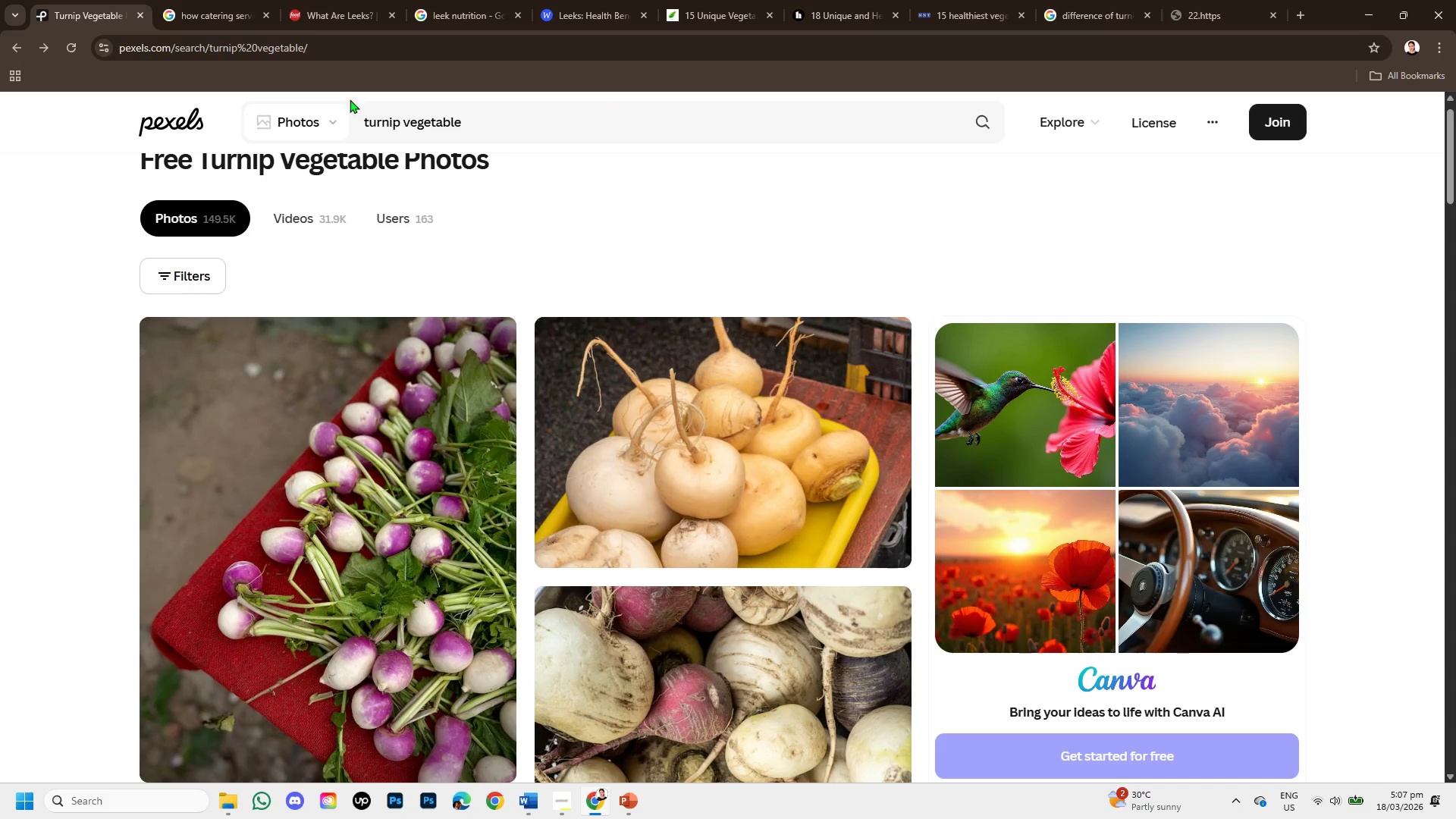 
wait(5.02)
 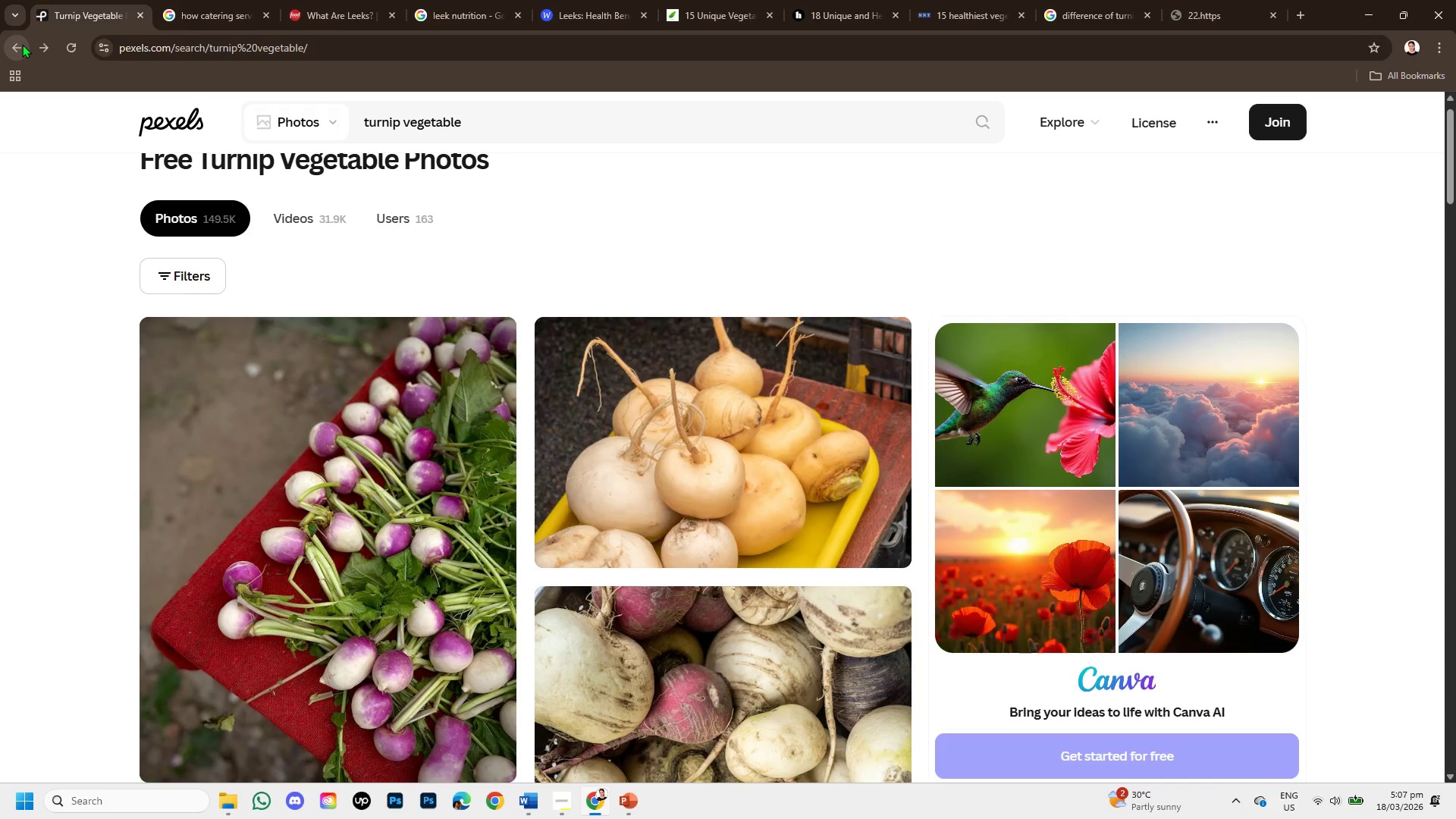 
left_click([41, 43])
 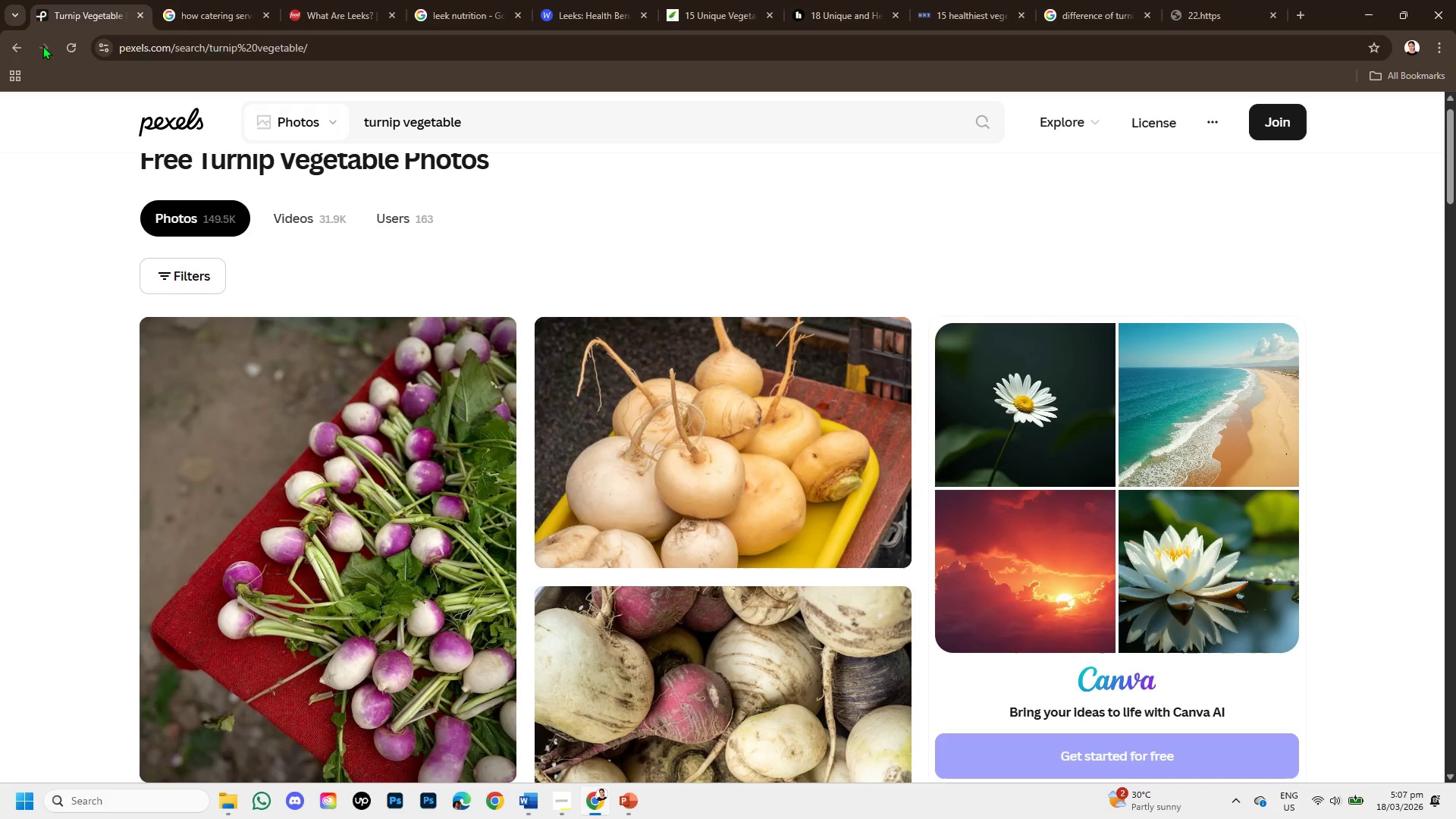 
left_click([7, 45])
 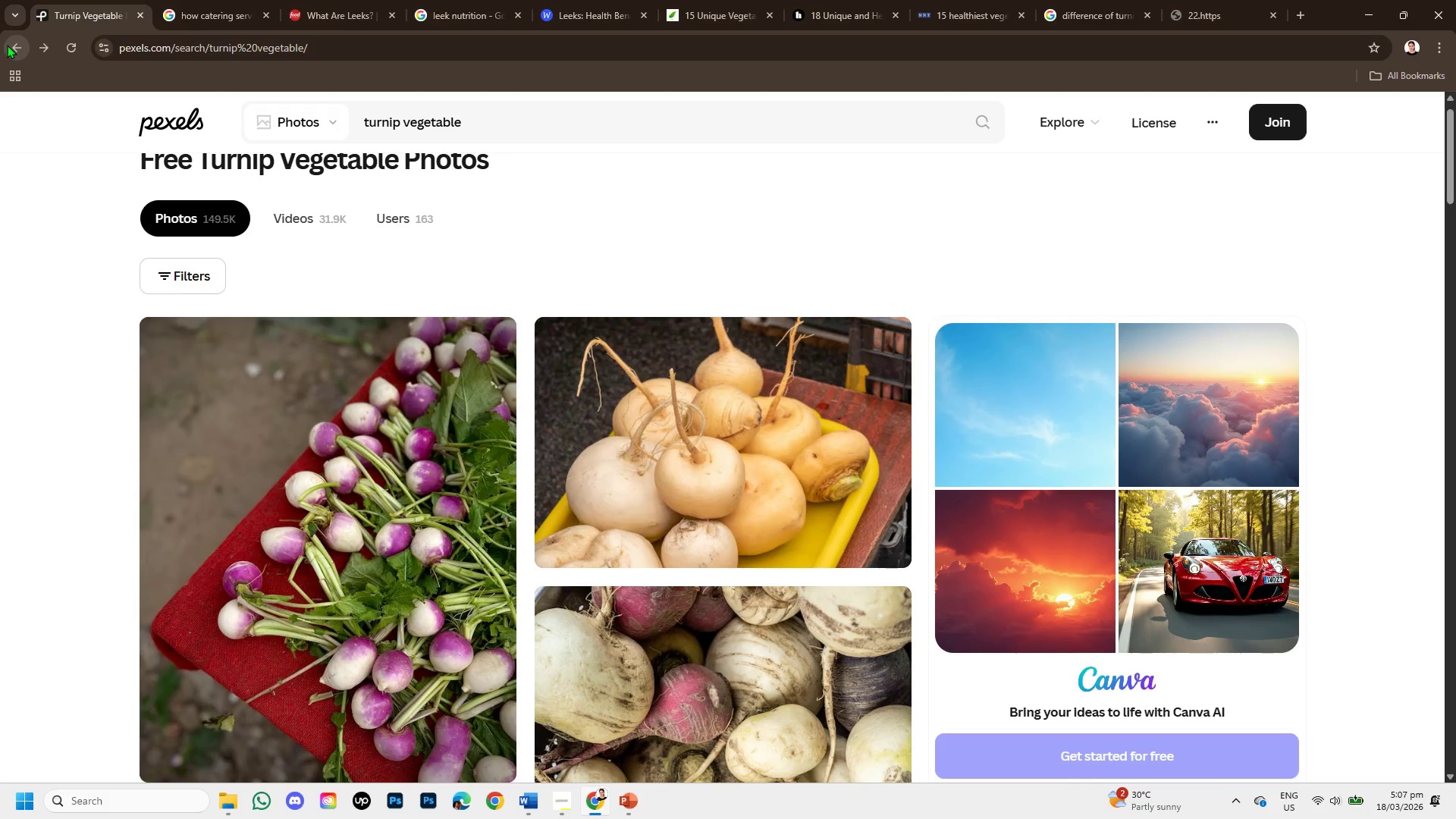 
left_click([7, 45])
 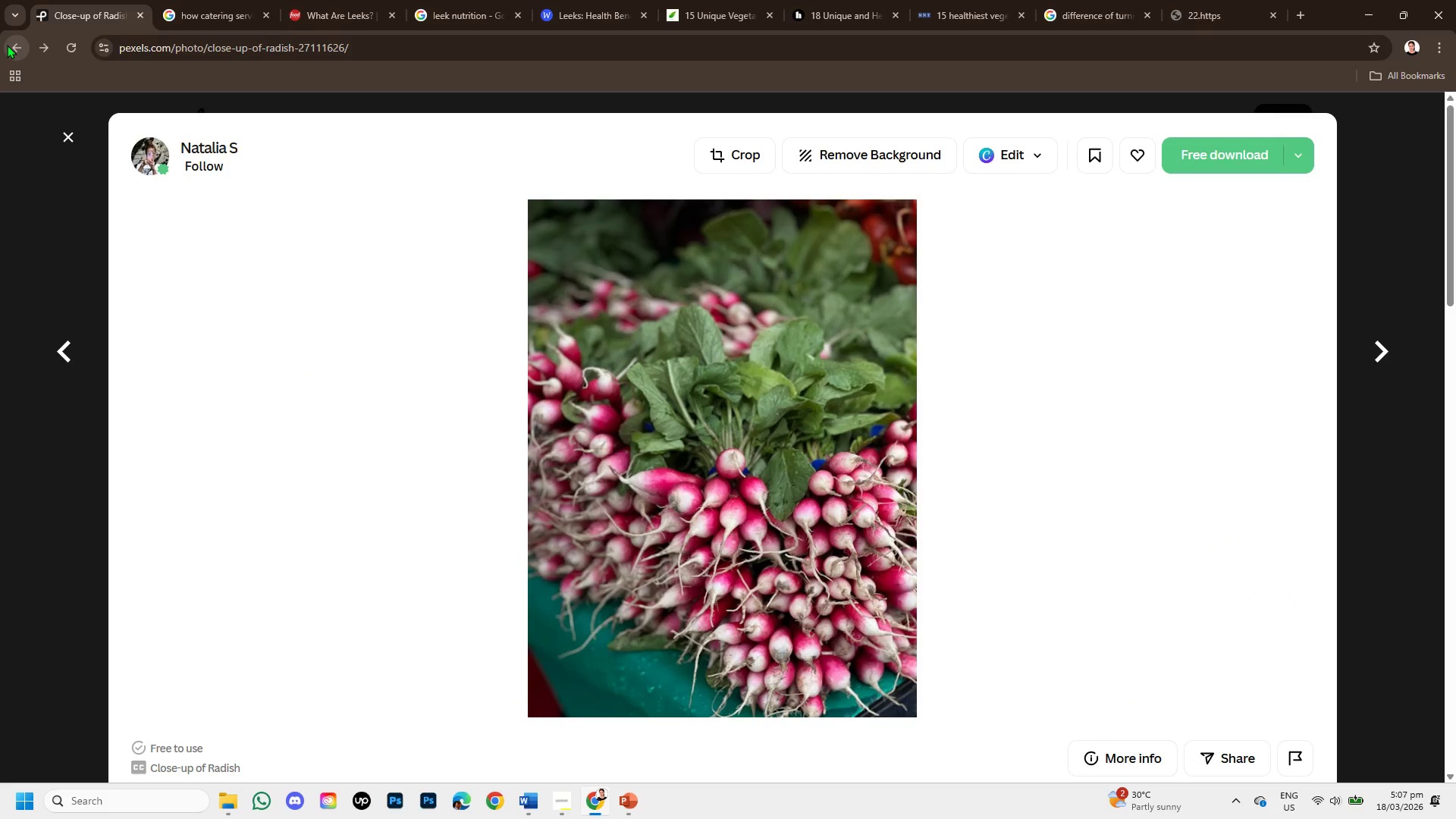 
left_click([7, 45])
 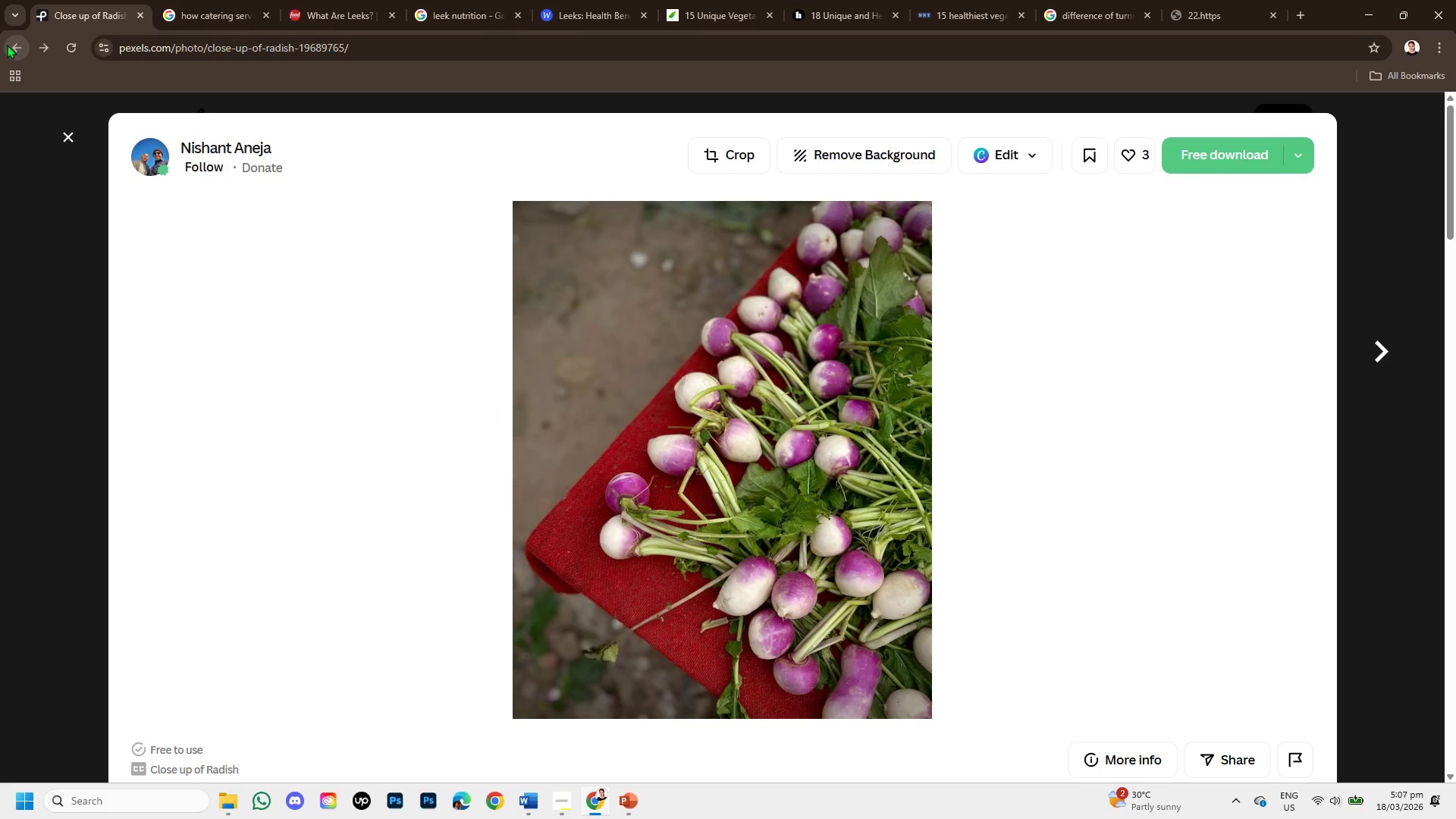 
left_click([7, 45])
 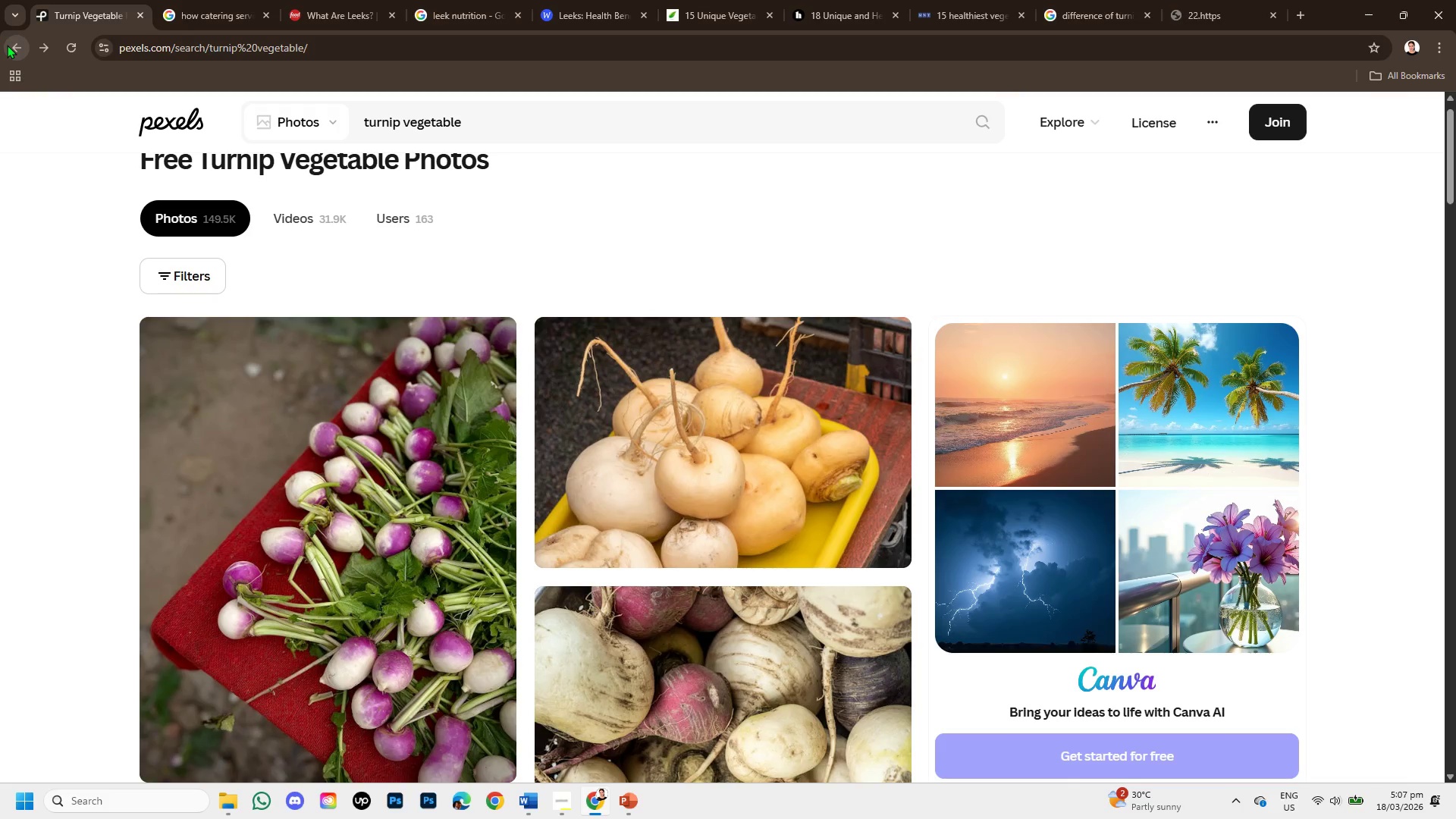 
left_click([7, 45])
 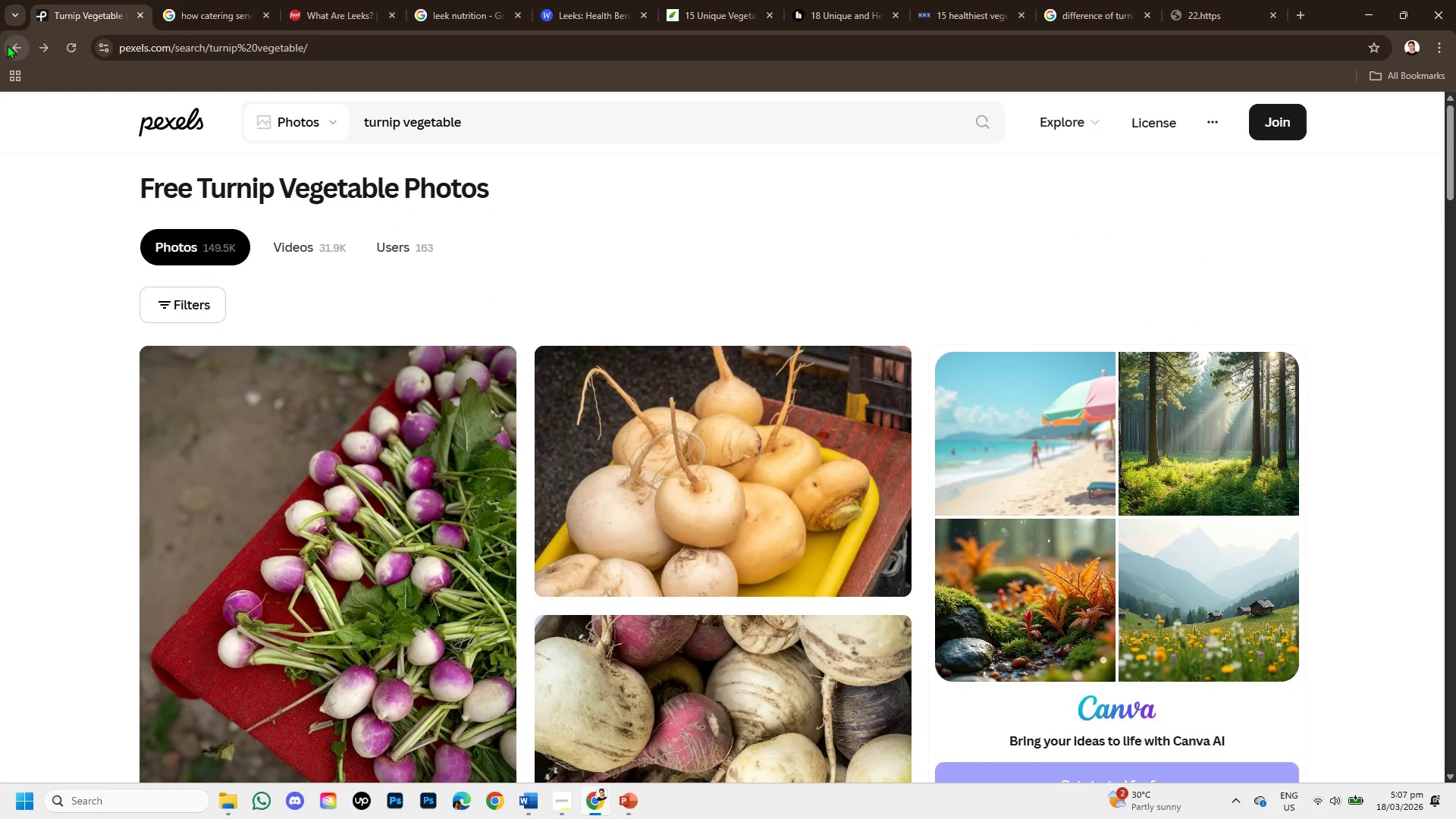 
left_click([7, 45])
 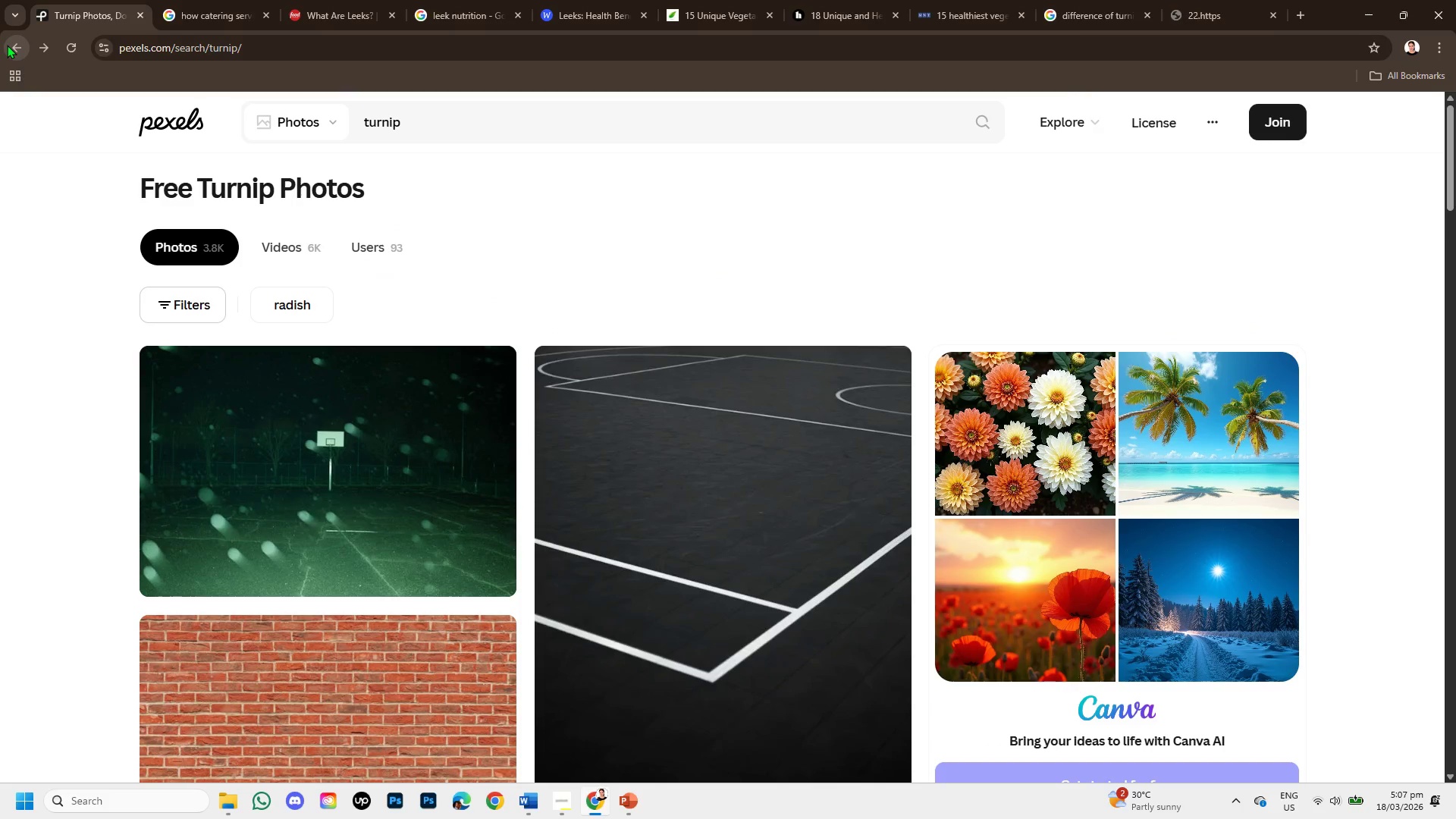 
left_click([7, 45])
 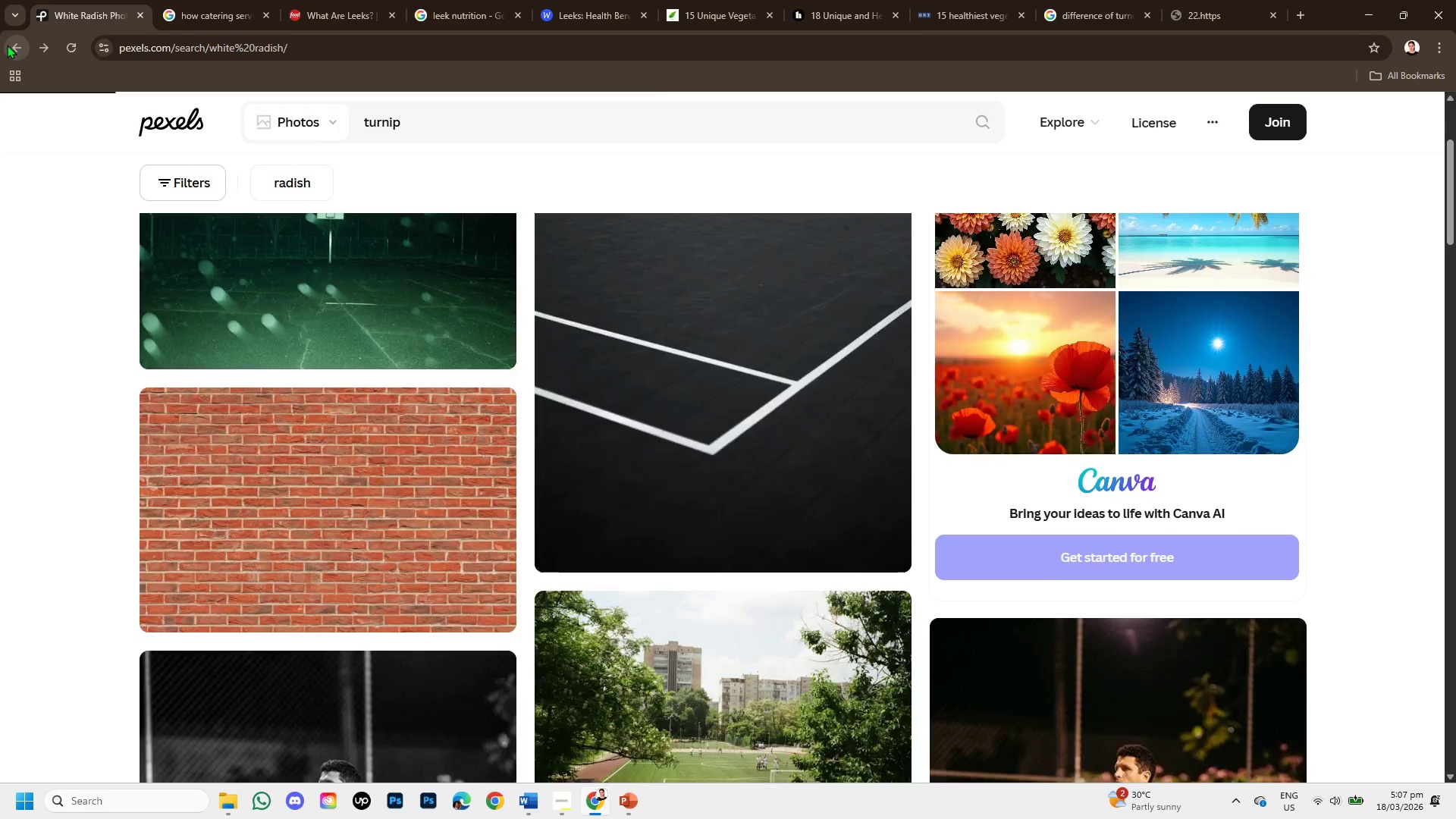 
left_click([7, 45])
 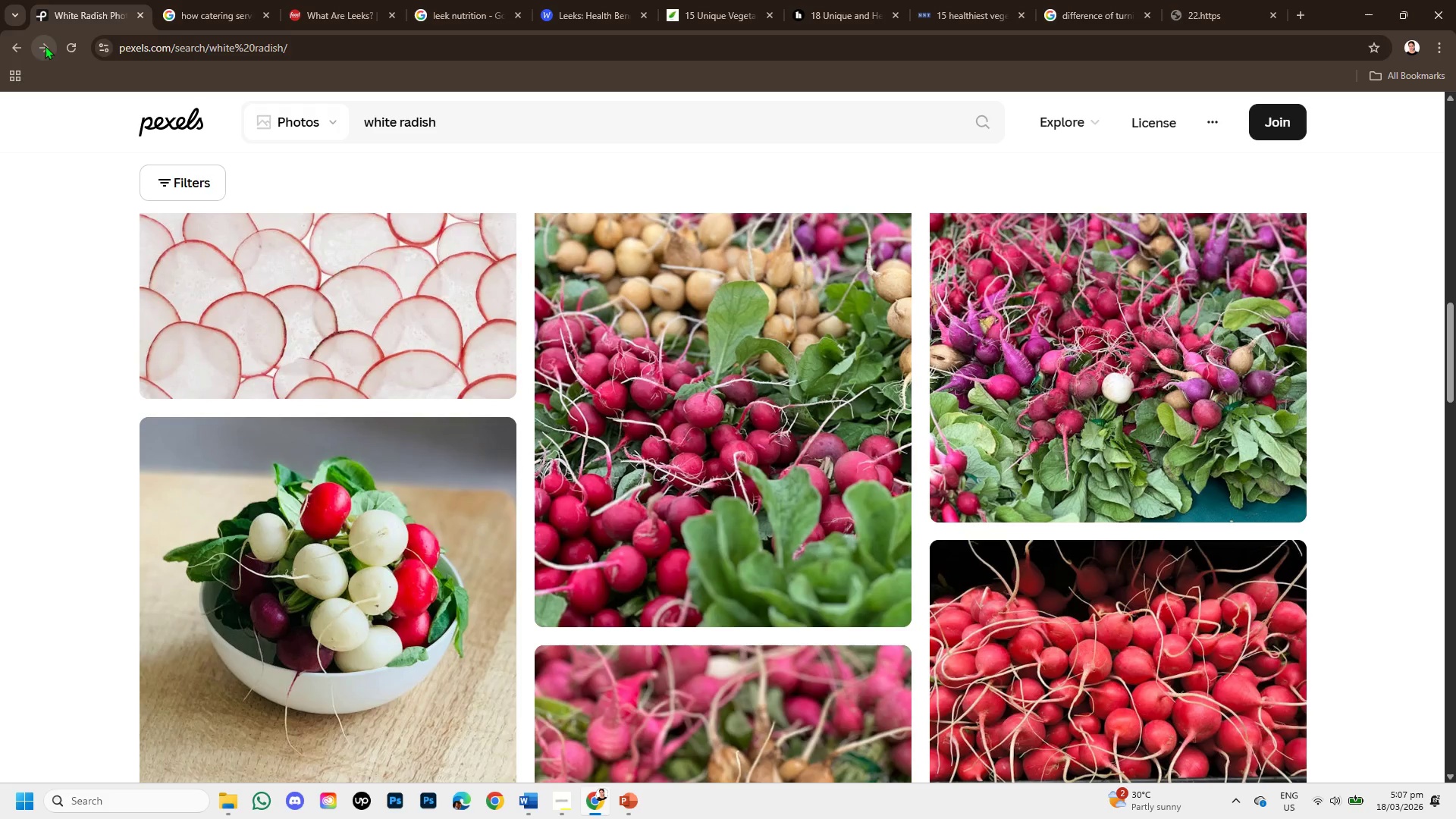 
scroll: coordinate [619, 460], scroll_direction: down, amount: 4.0
 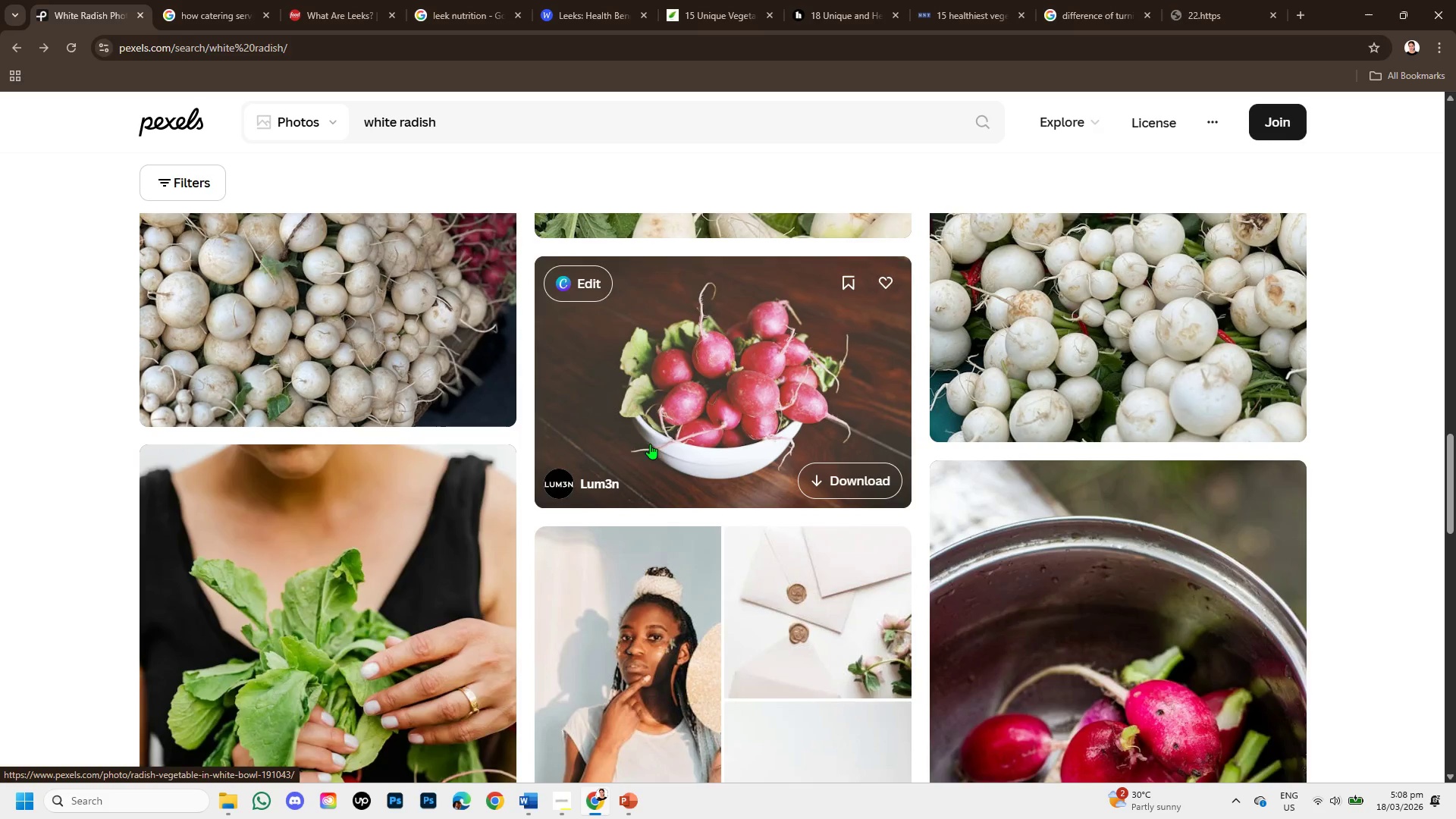 
scroll: coordinate [434, 288], scroll_direction: up, amount: 15.0
 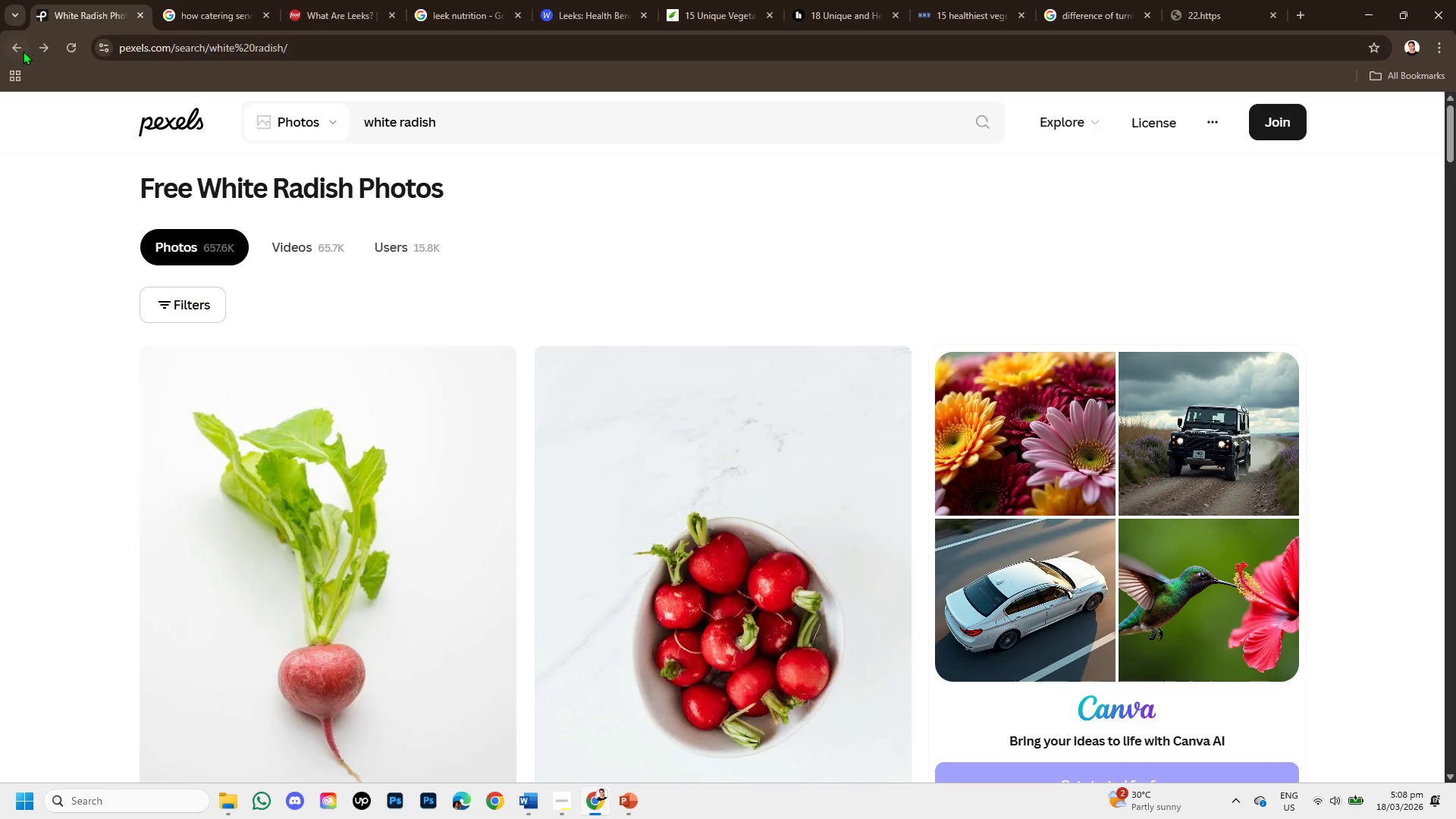 
left_click([23, 51])
 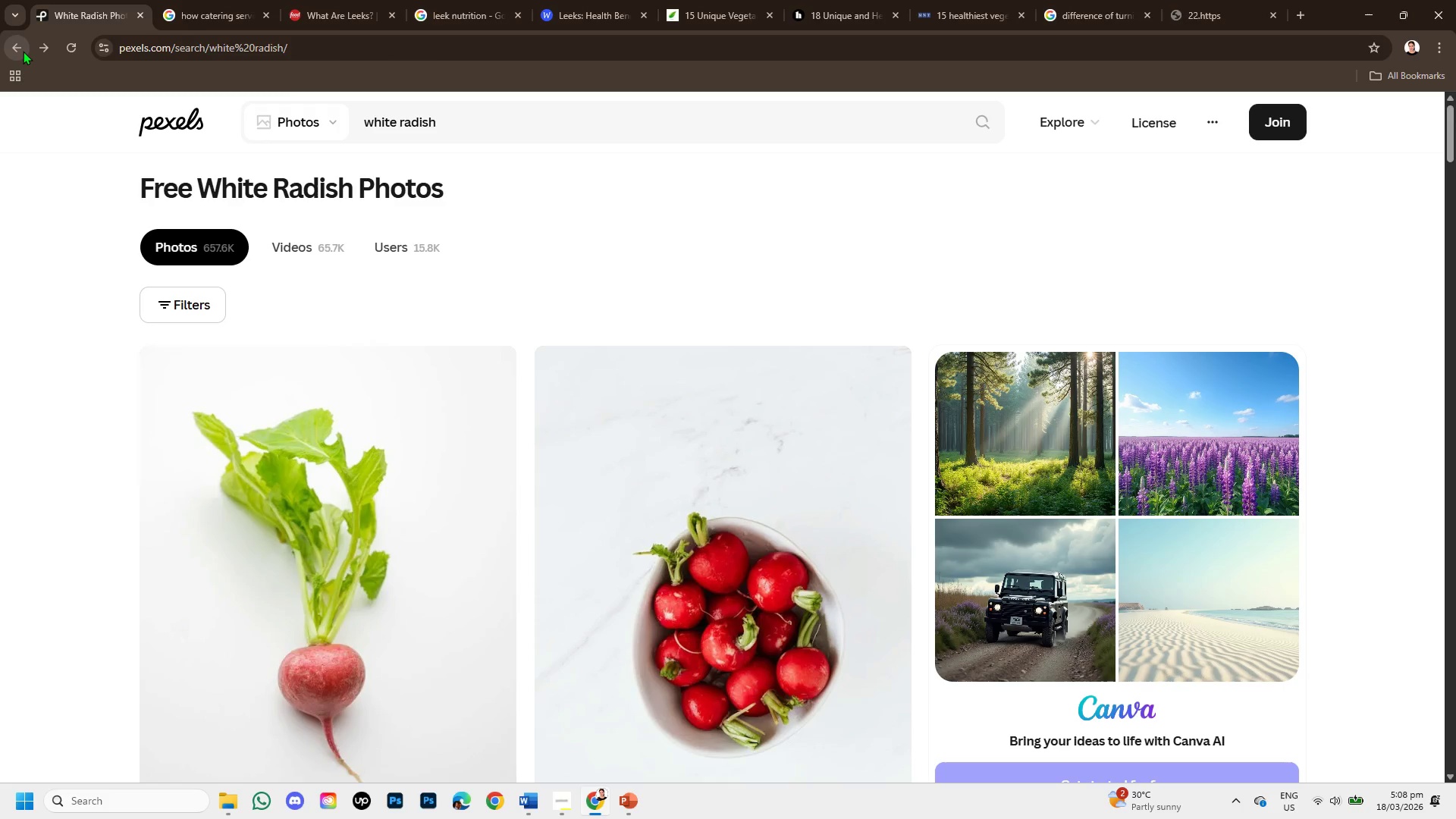 
left_click([23, 51])
 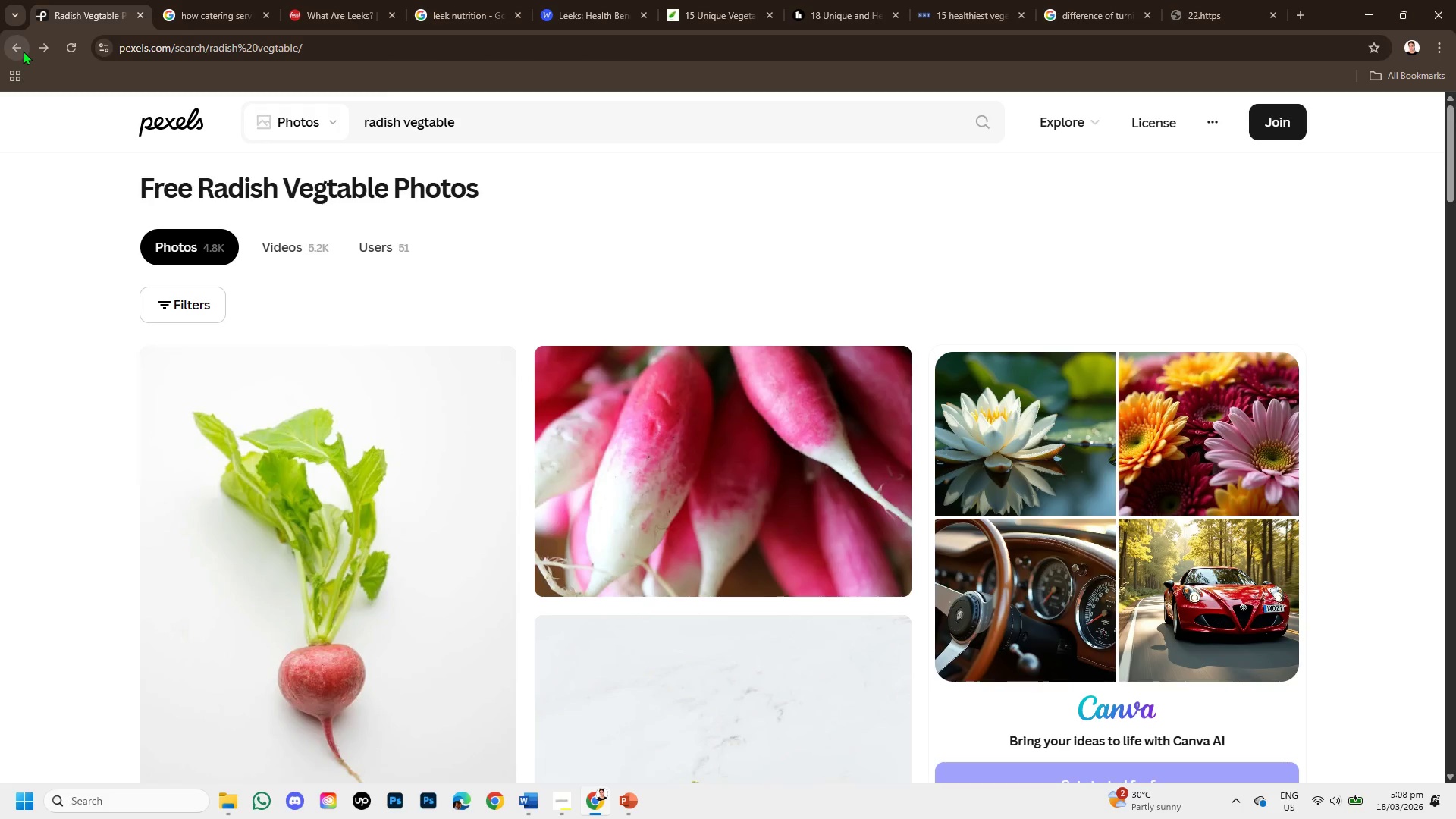 
left_click([23, 51])
 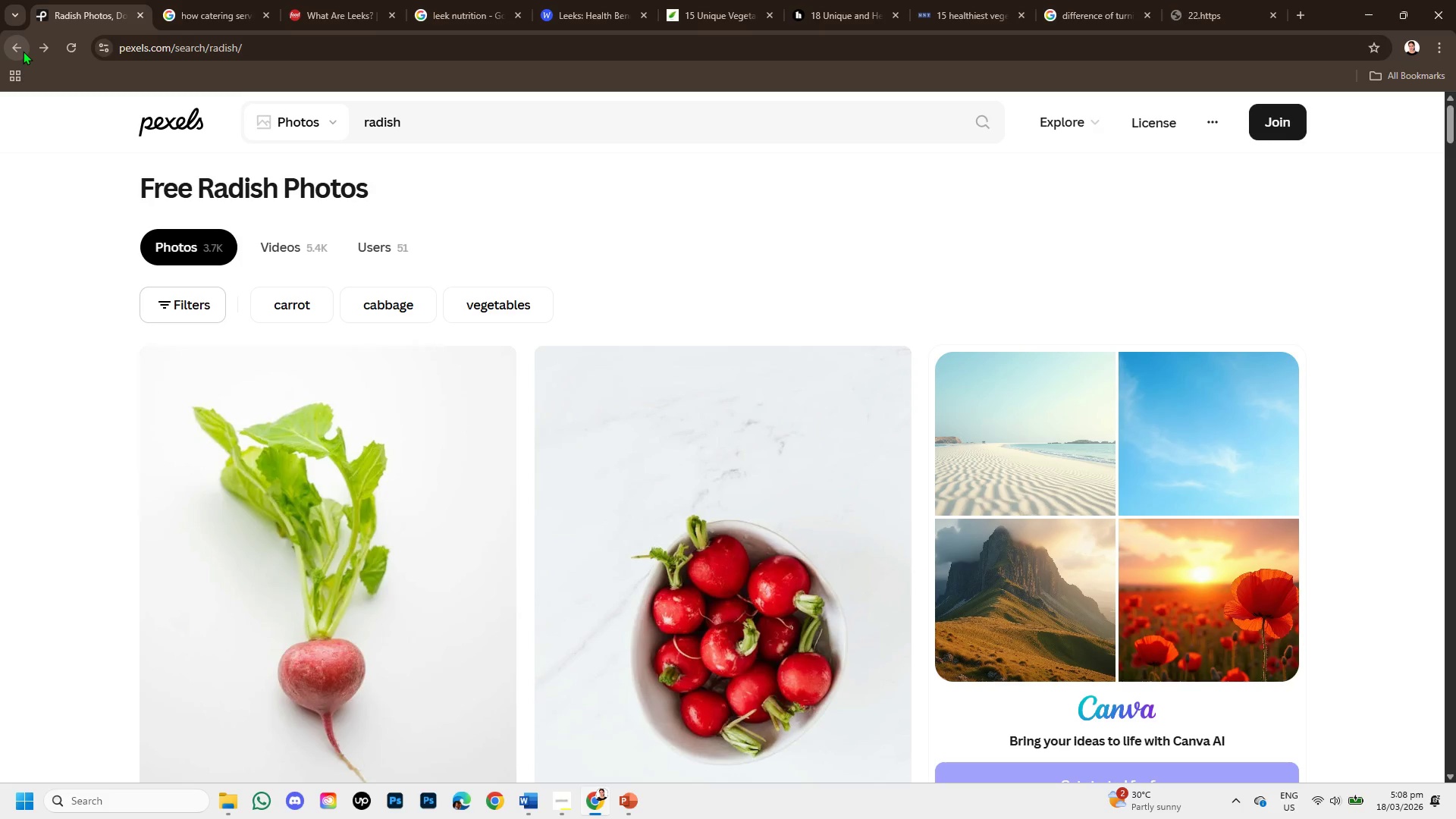 
left_click([23, 51])
 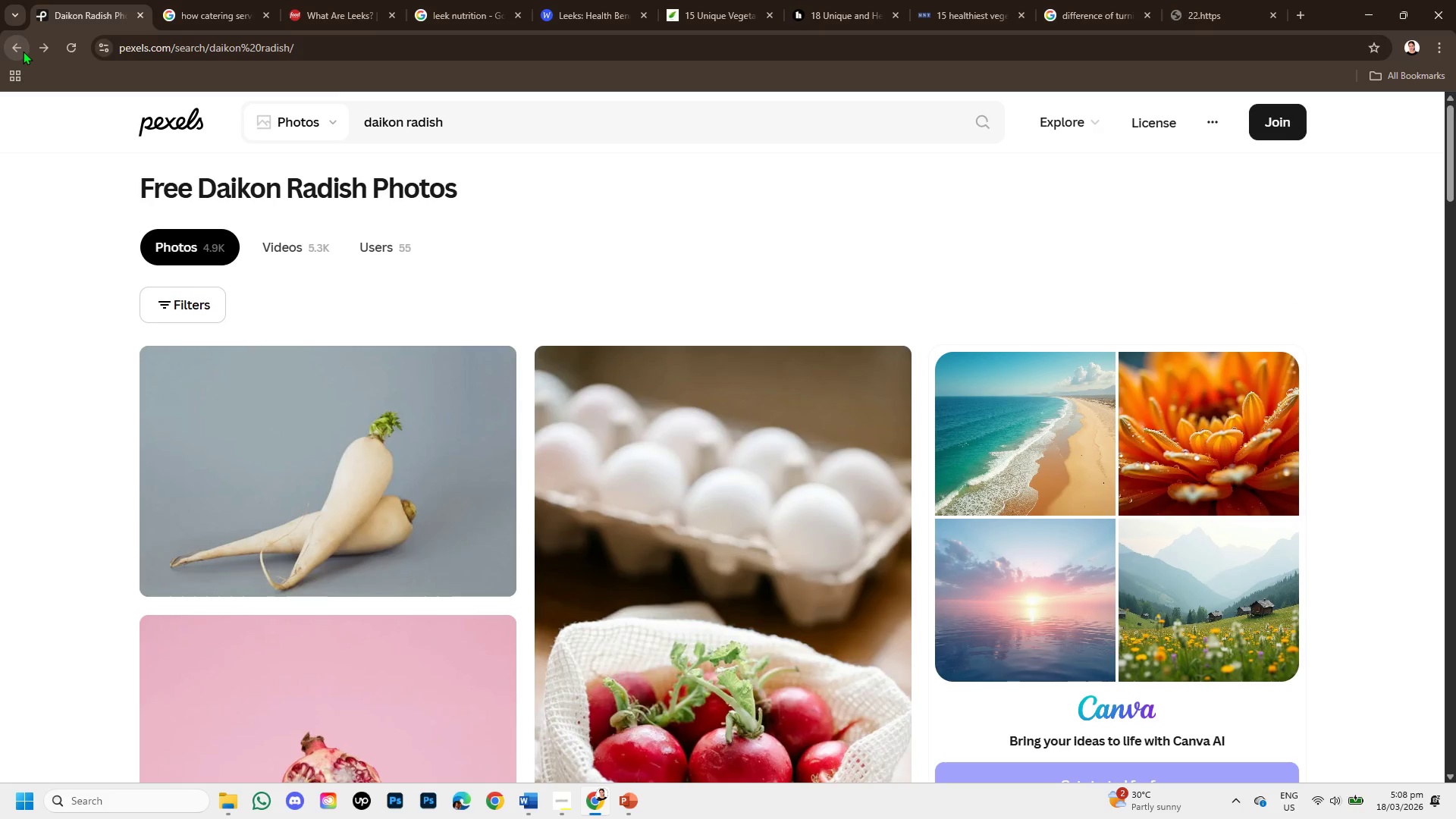 
left_click([23, 51])
 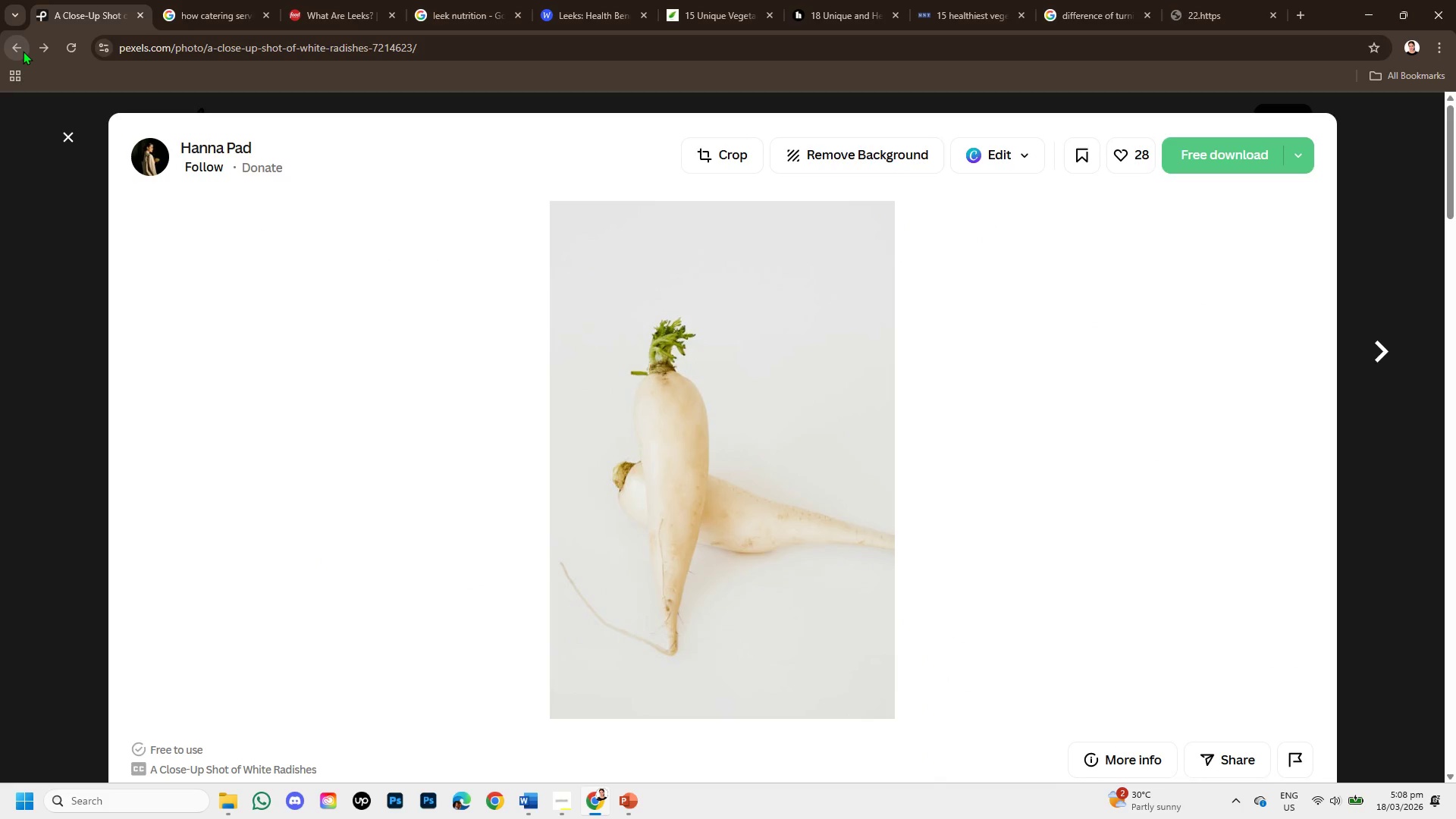 
left_click([23, 51])
 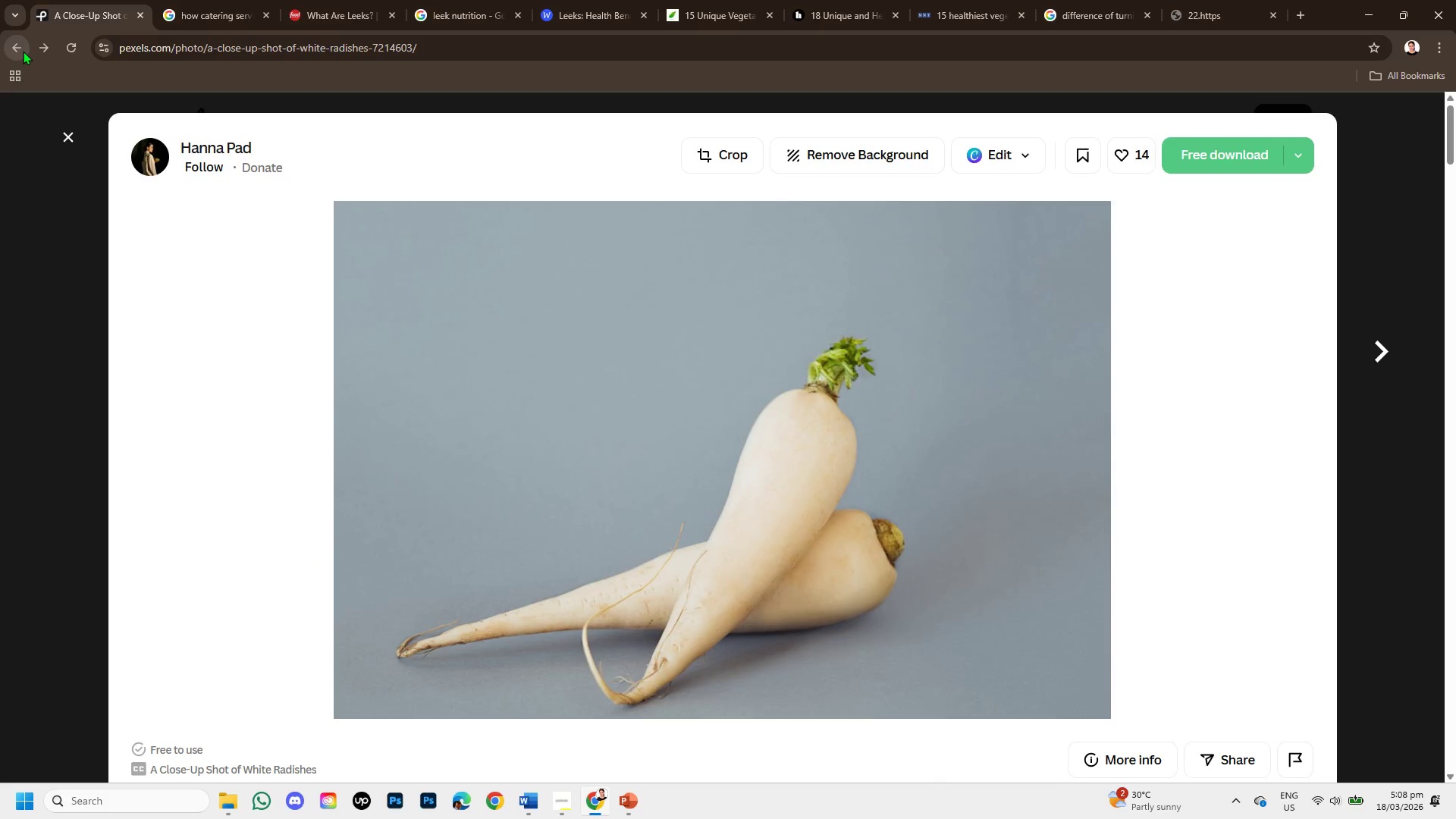 
left_click([23, 51])
 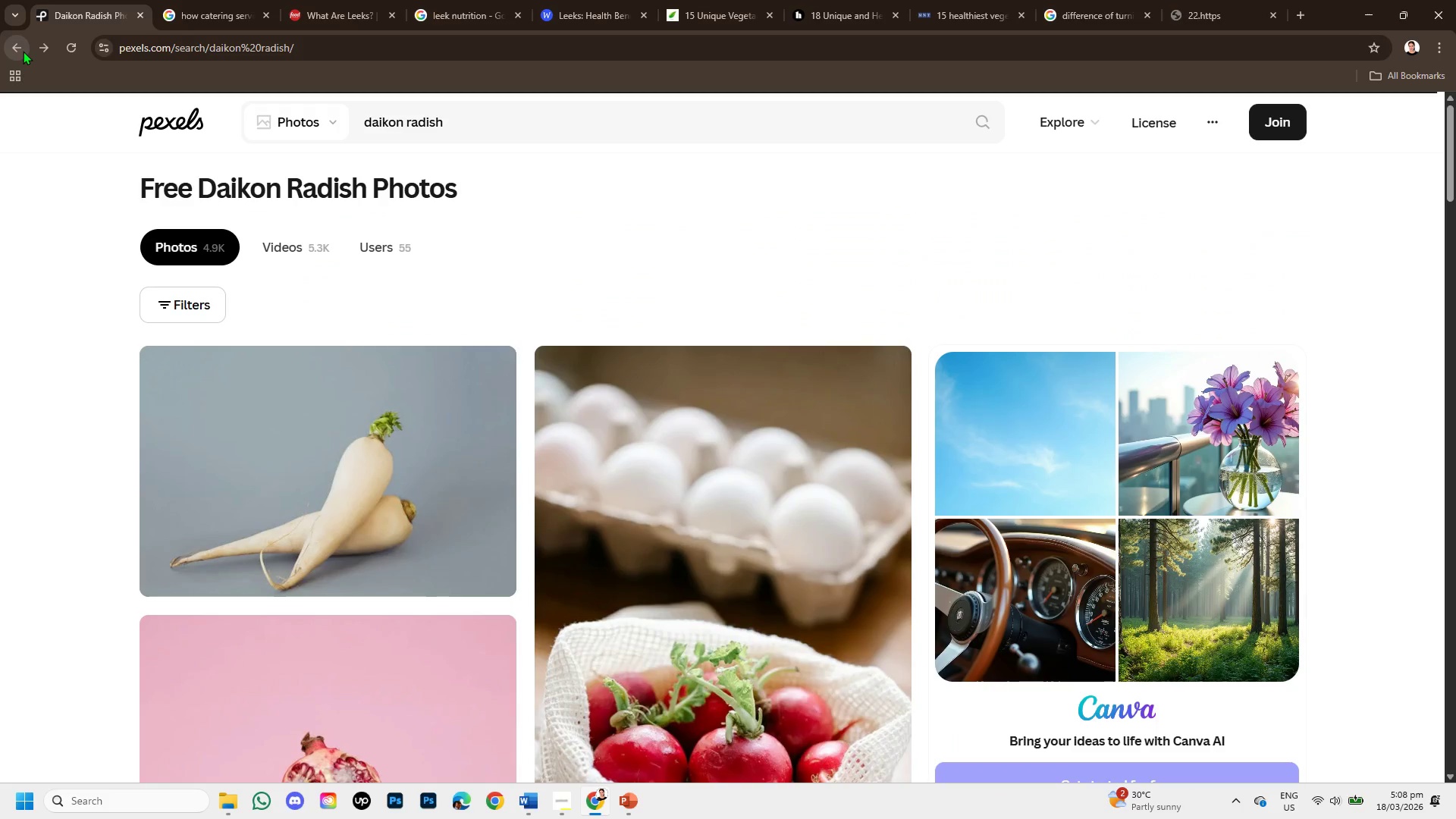 
left_click([23, 51])
 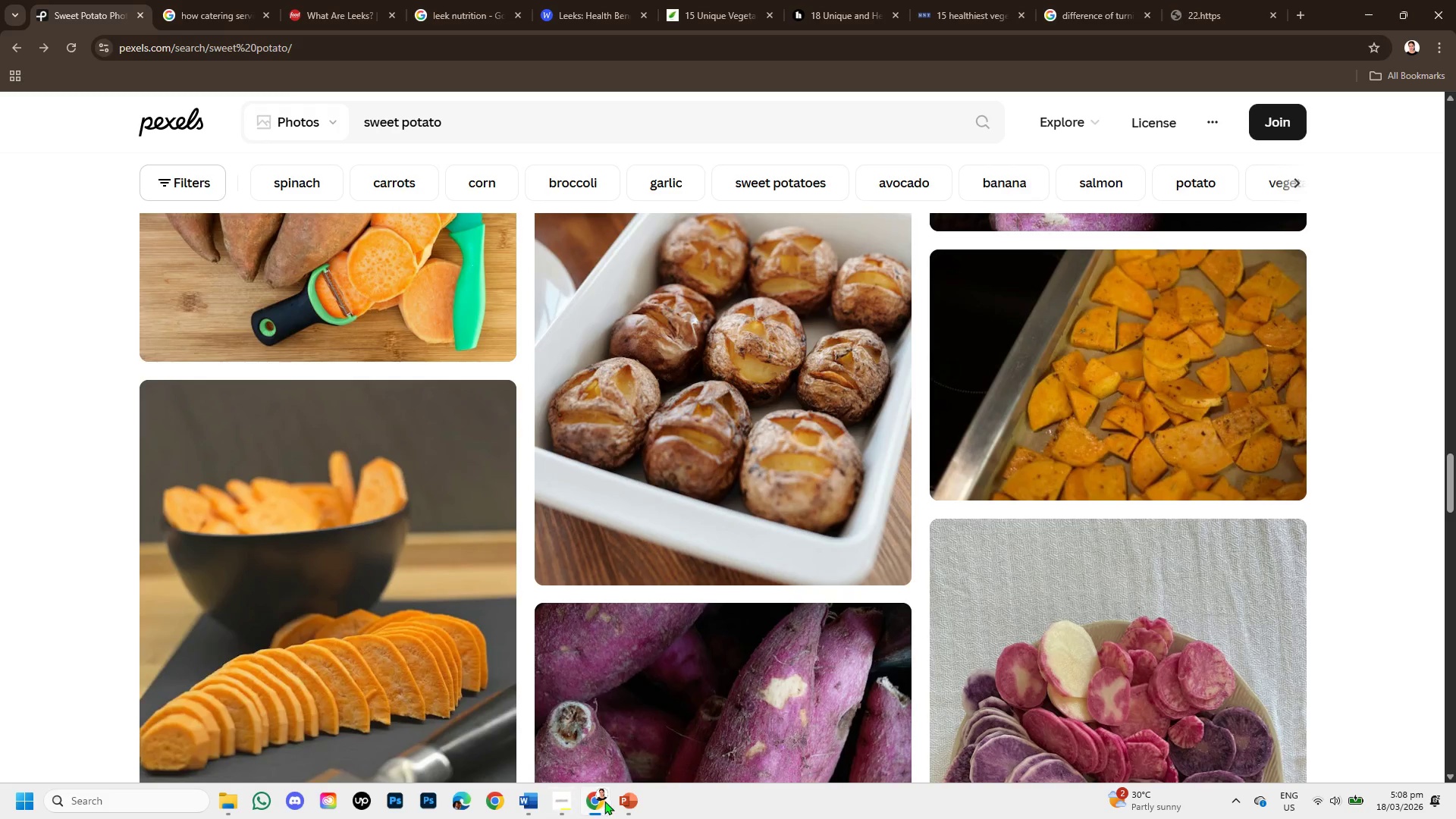 
left_click([571, 802])